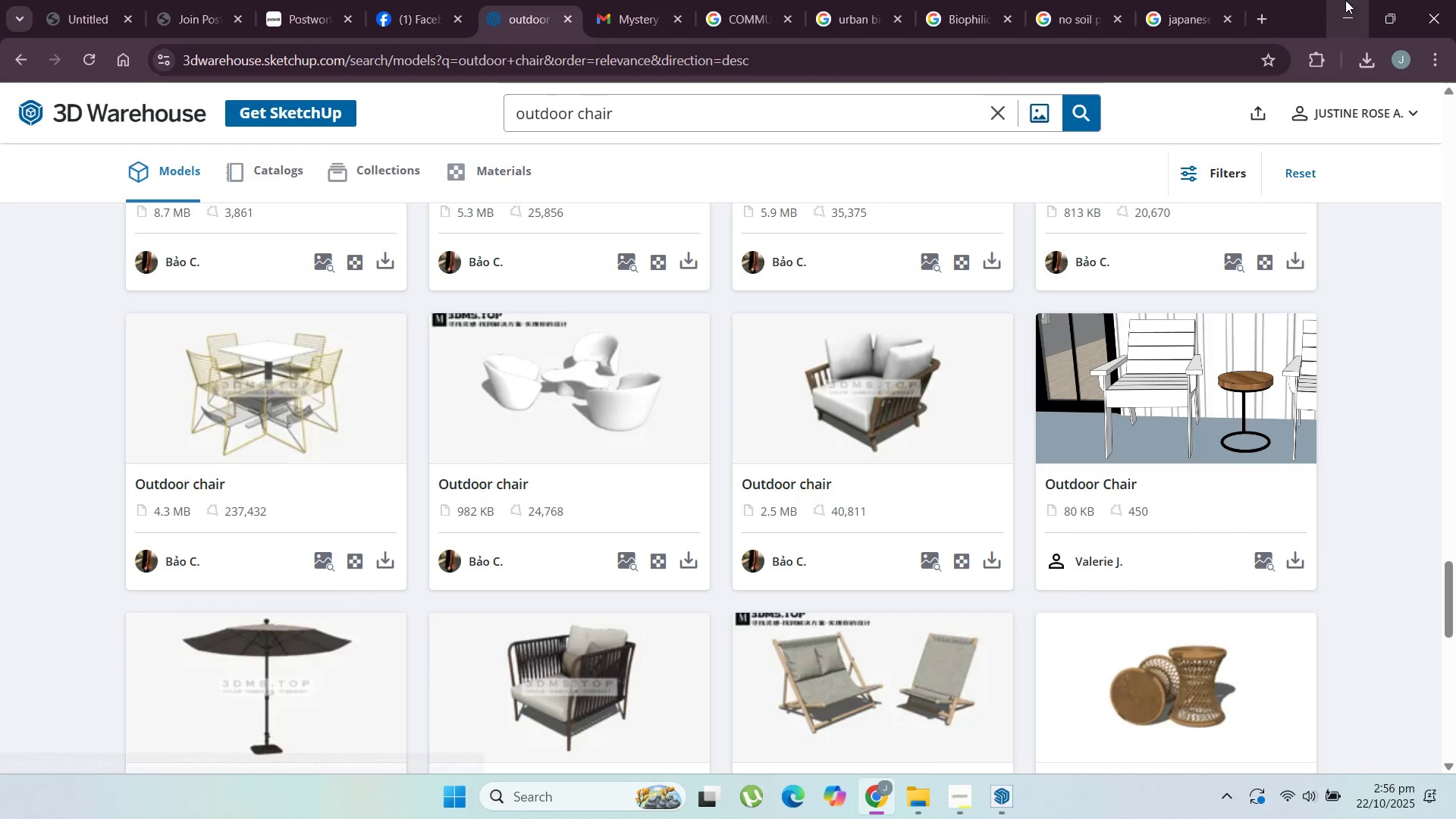 
left_click([1340, 0])
 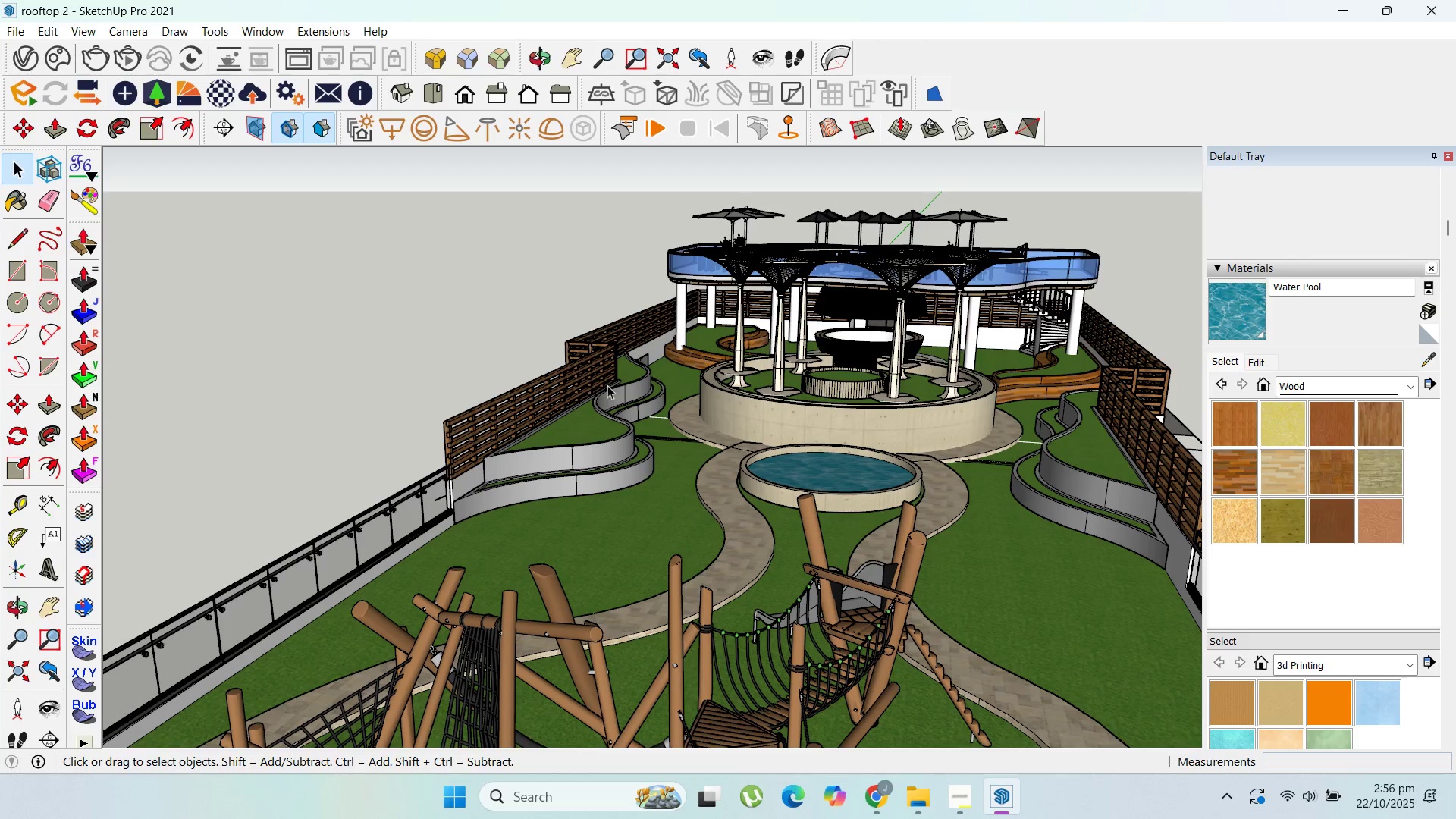 
scroll: coordinate [833, 504], scroll_direction: down, amount: 2.0
 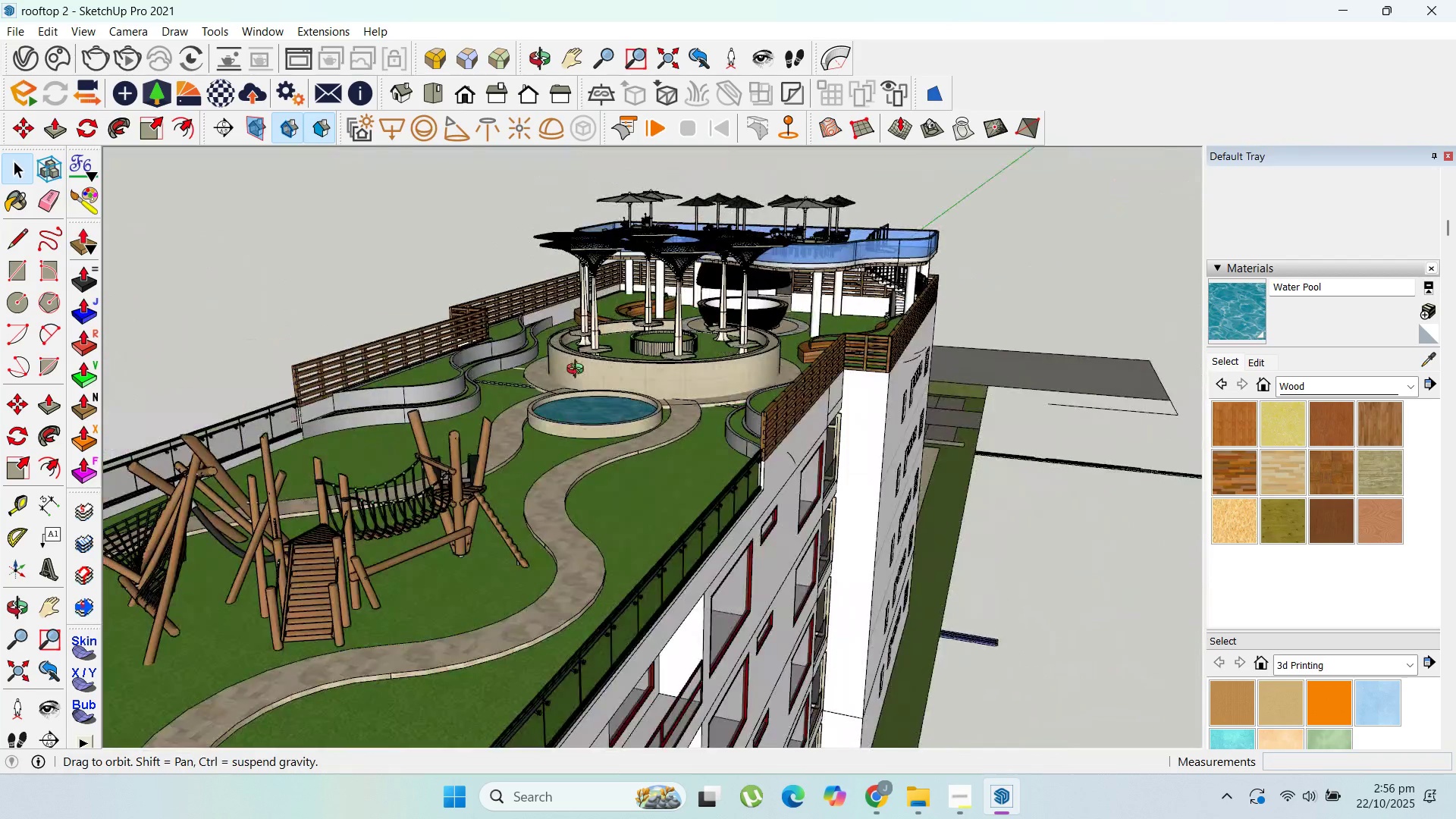 
scroll: coordinate [895, 424], scroll_direction: up, amount: 22.0
 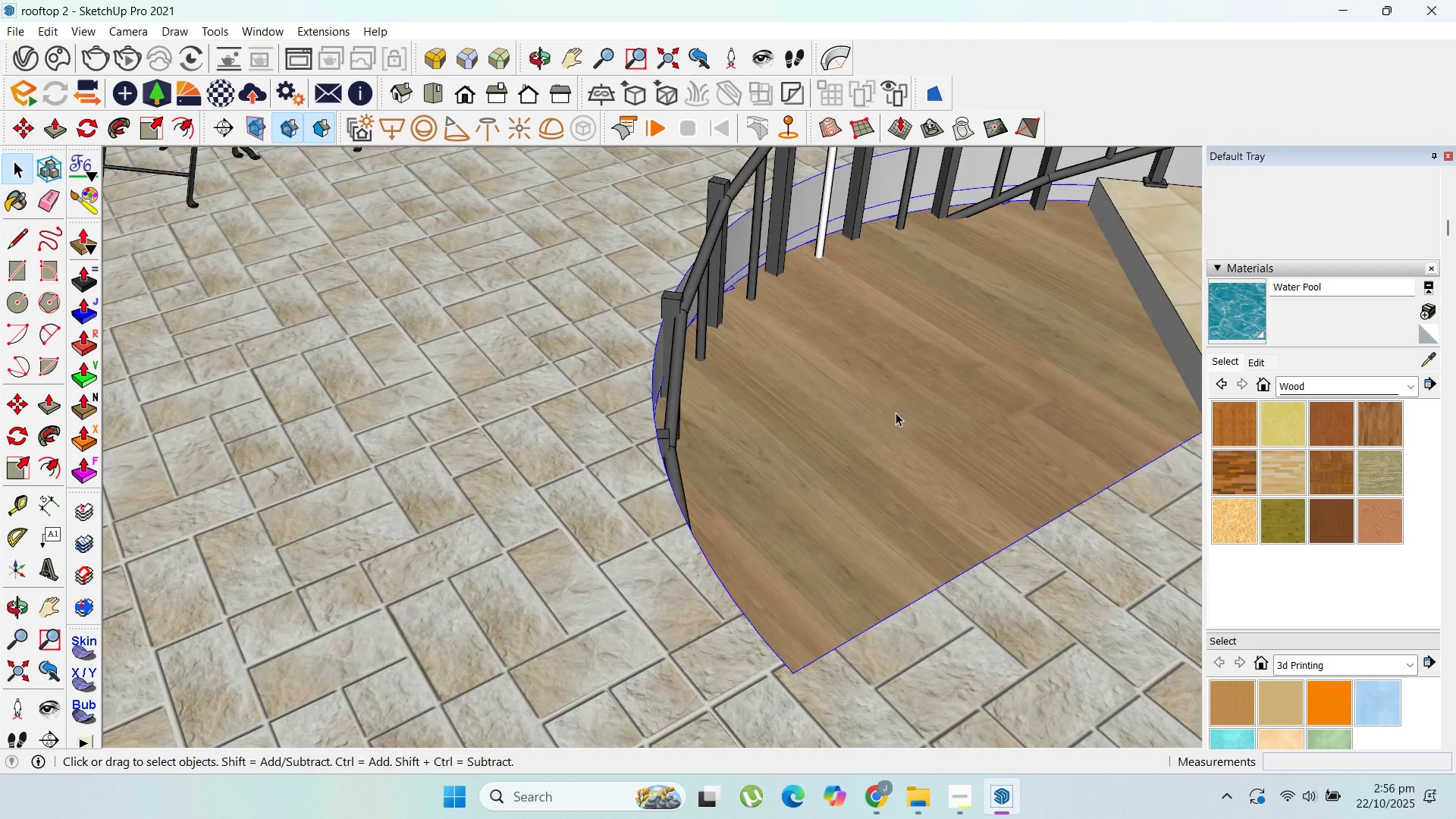 
double_click([896, 413])
 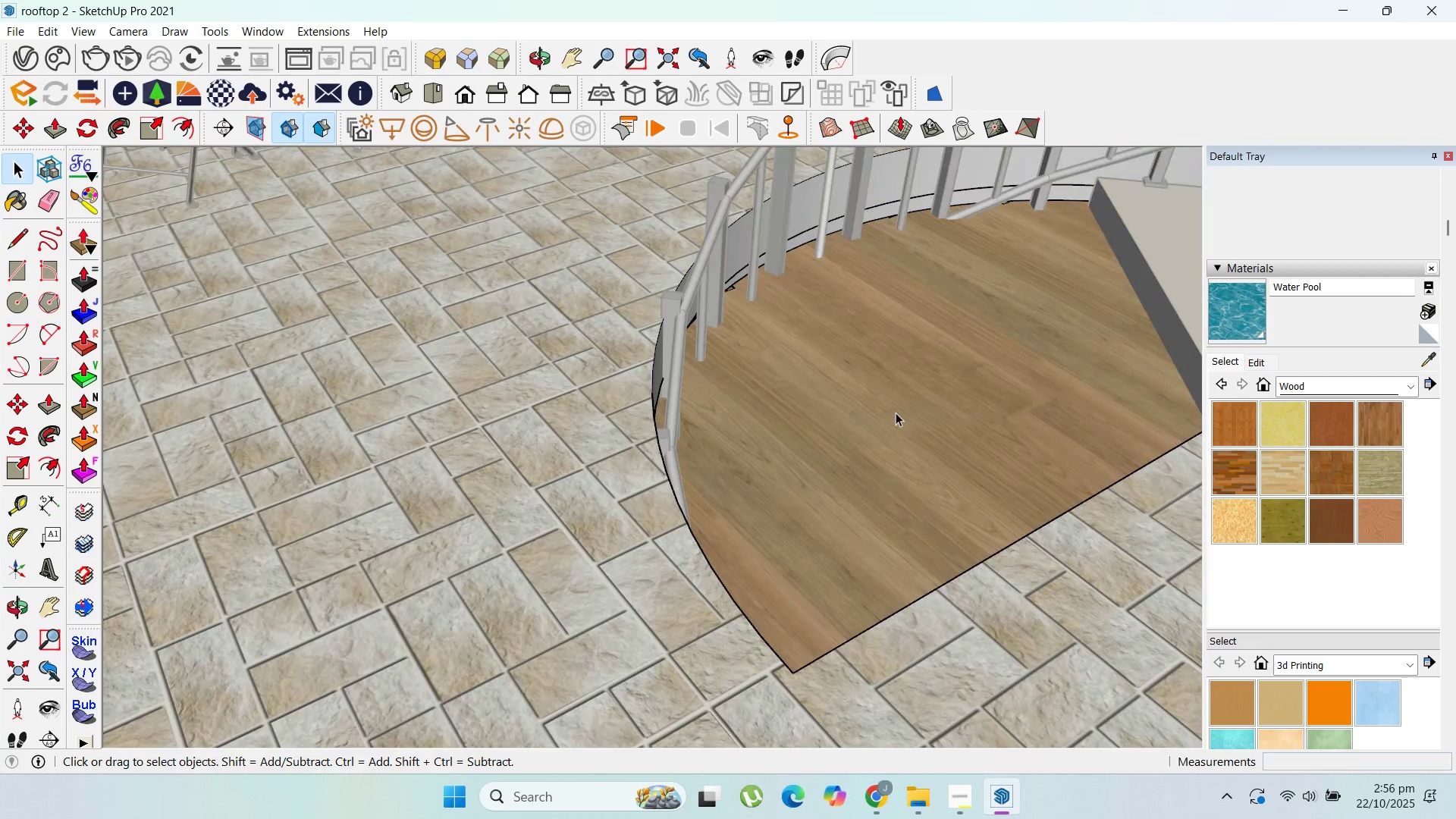 
triple_click([896, 413])
 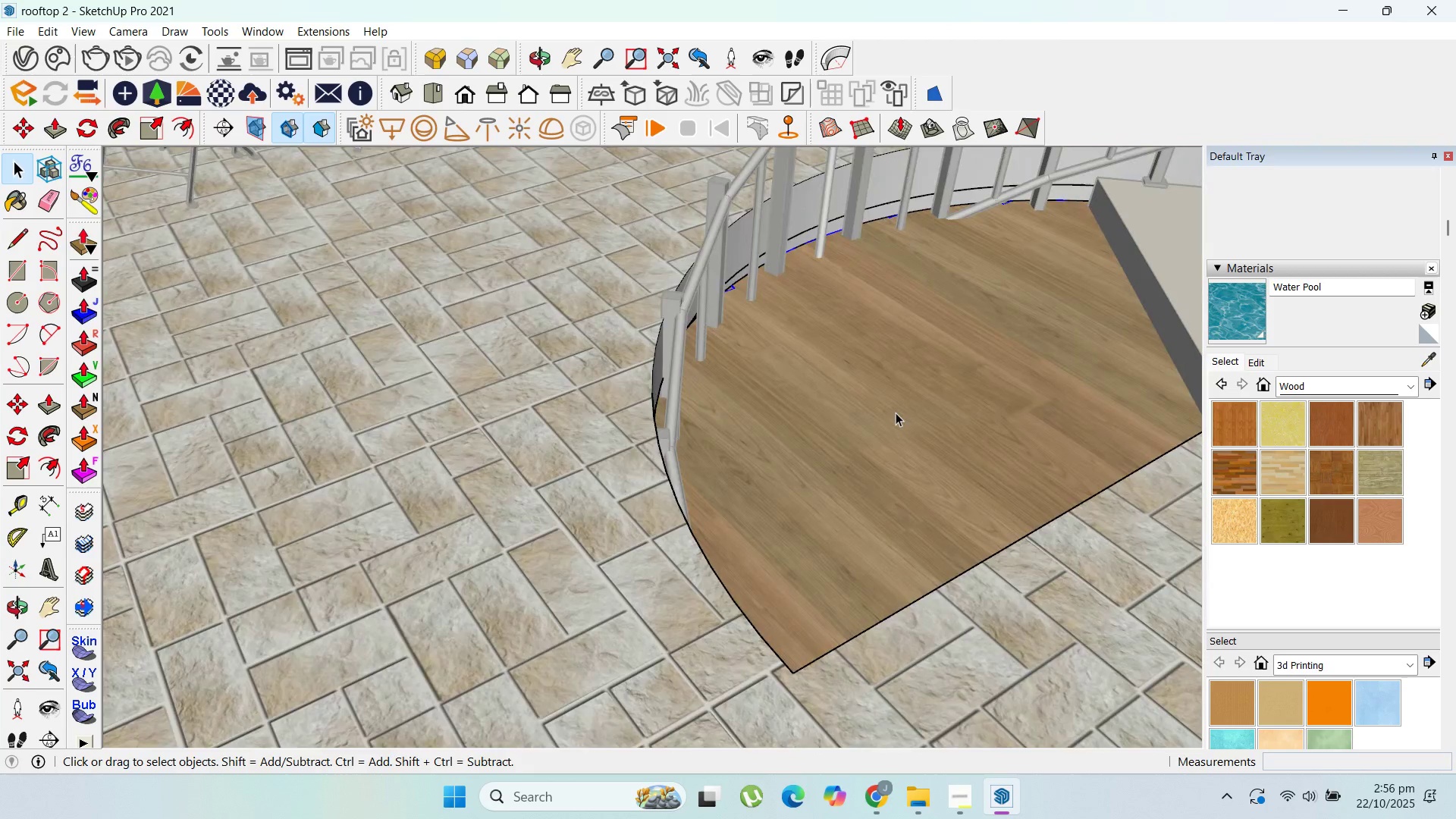 
triple_click([896, 413])
 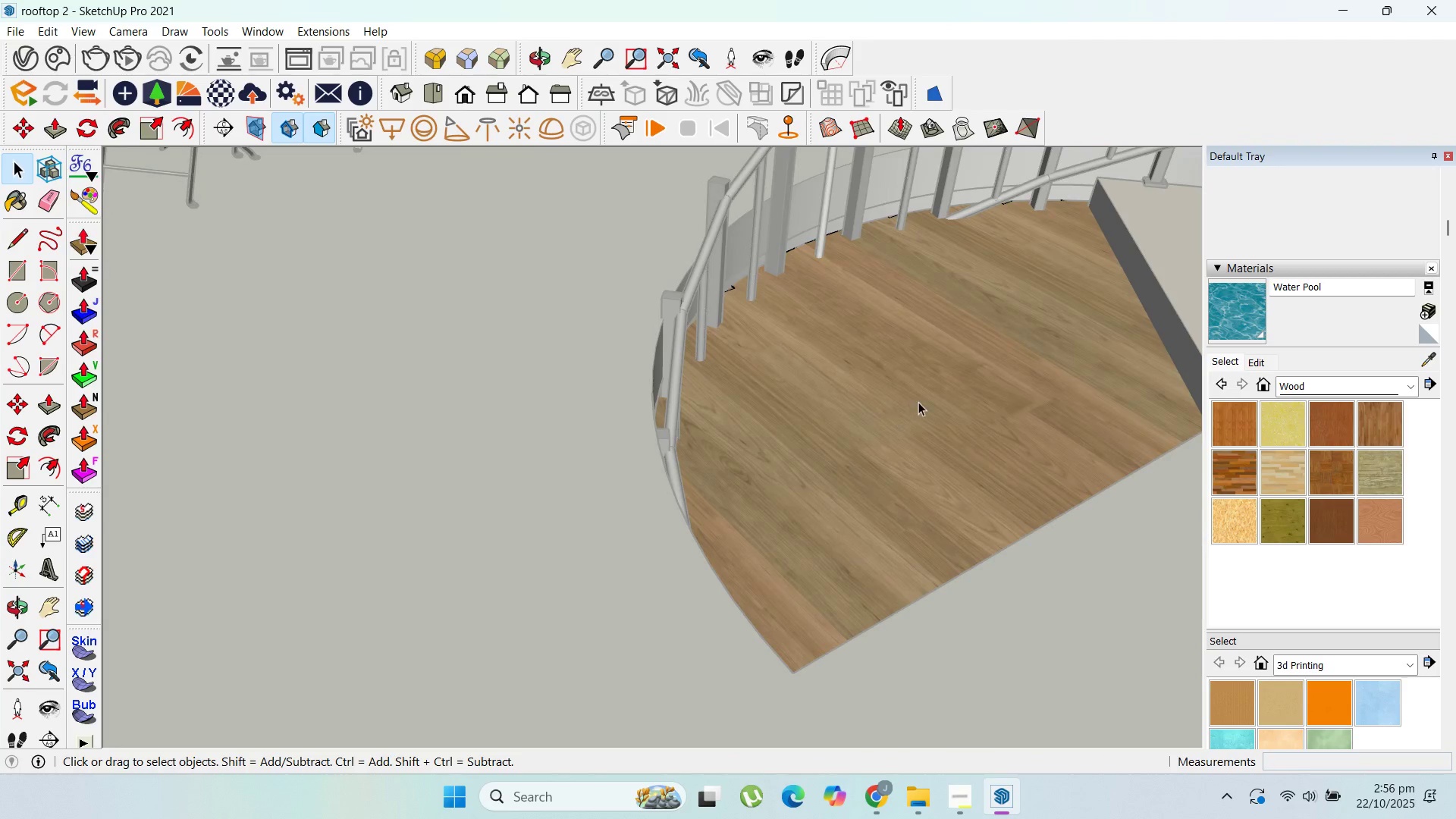 
left_click([918, 402])
 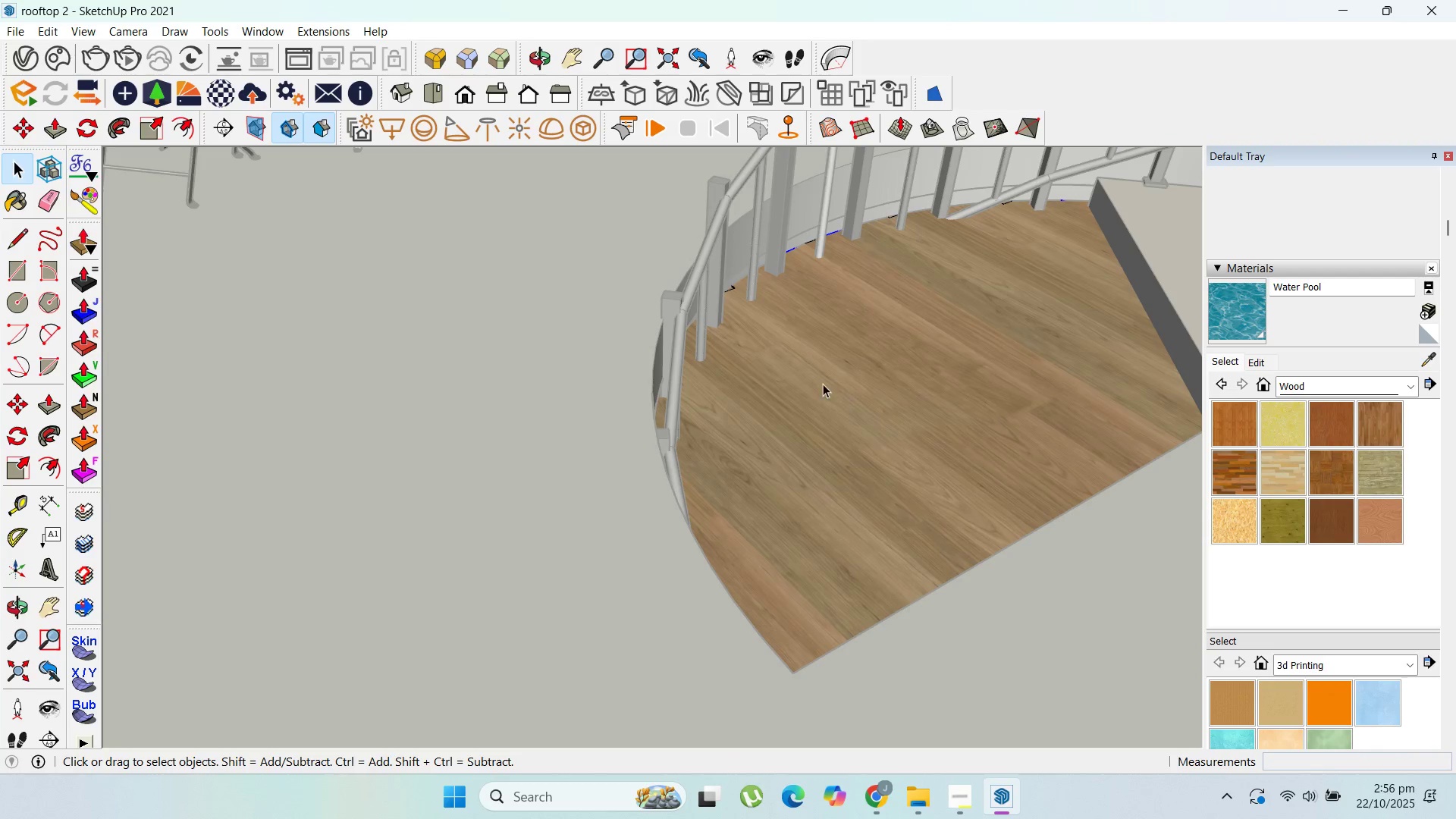 
scroll: coordinate [871, 425], scroll_direction: up, amount: 11.0
 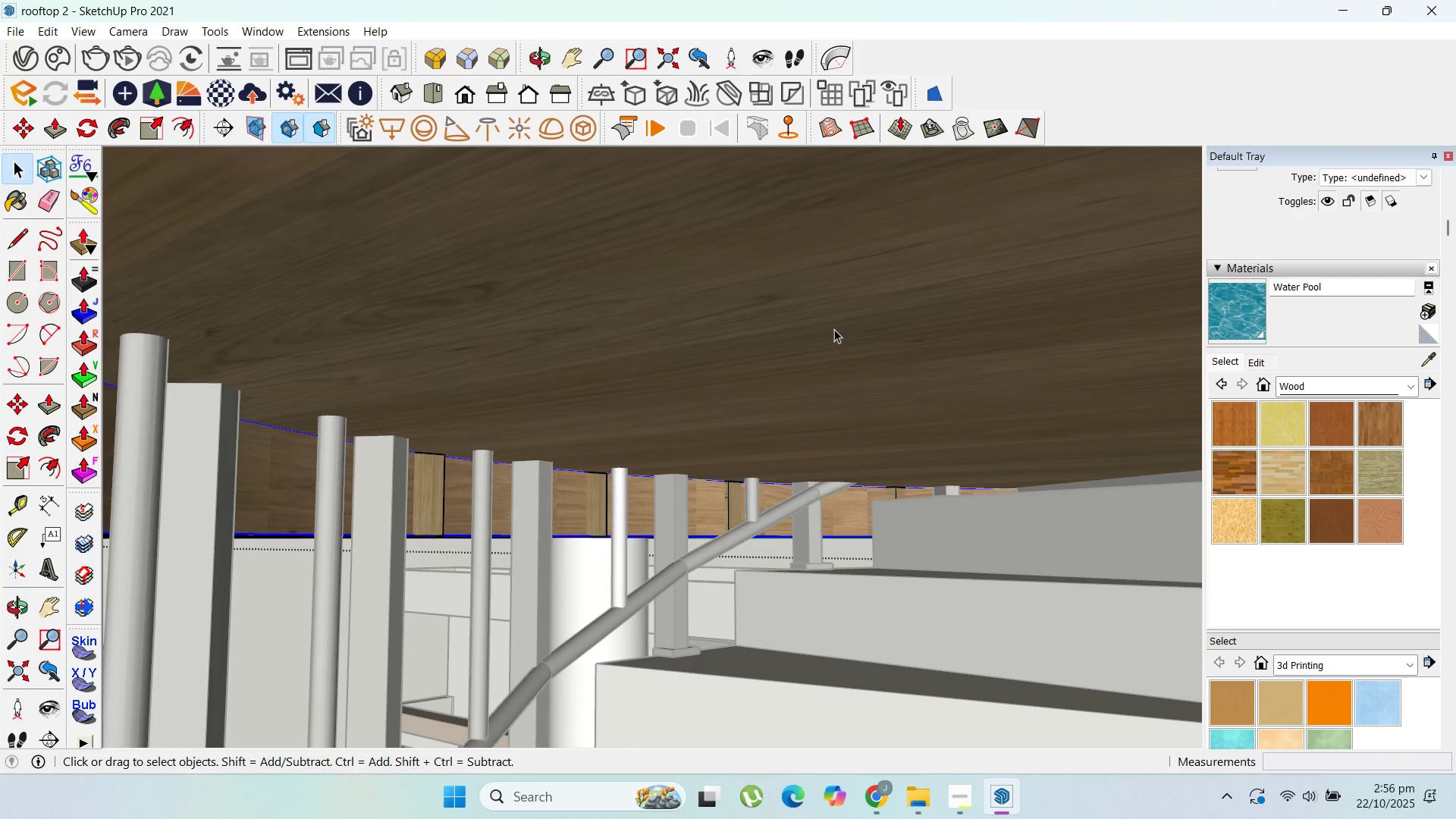 
double_click([834, 332])
 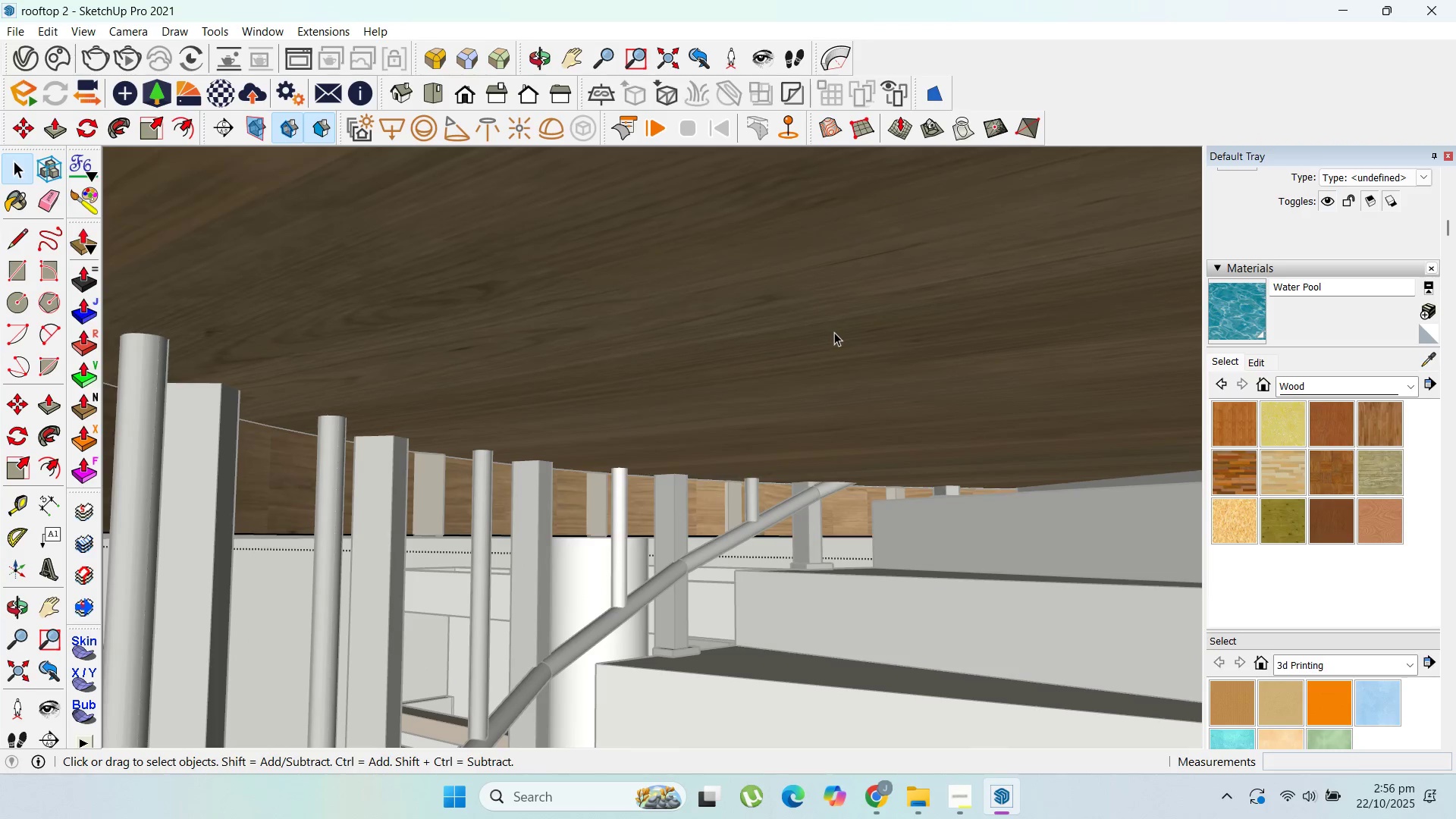 
triple_click([834, 332])
 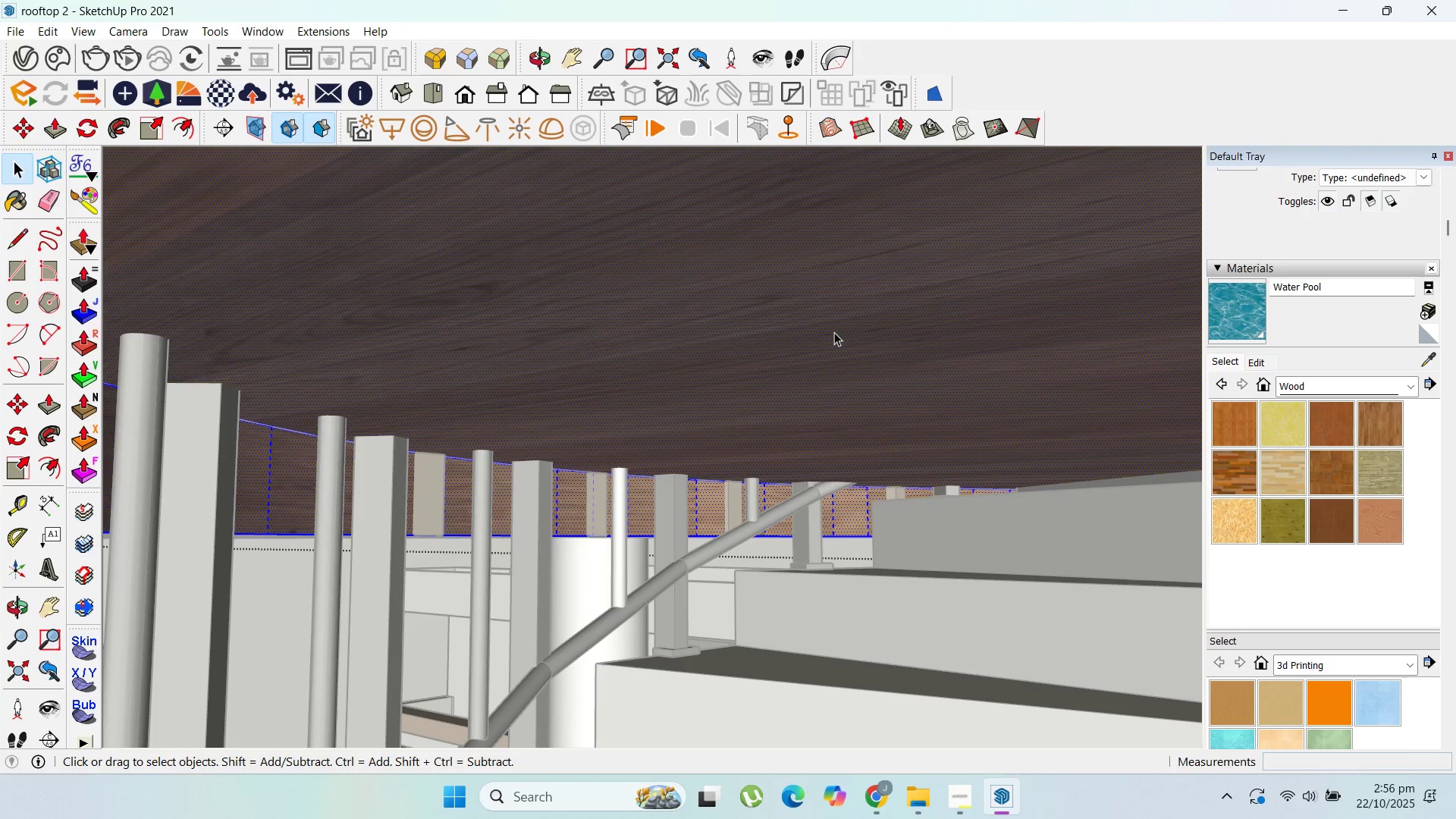 
triple_click([834, 332])
 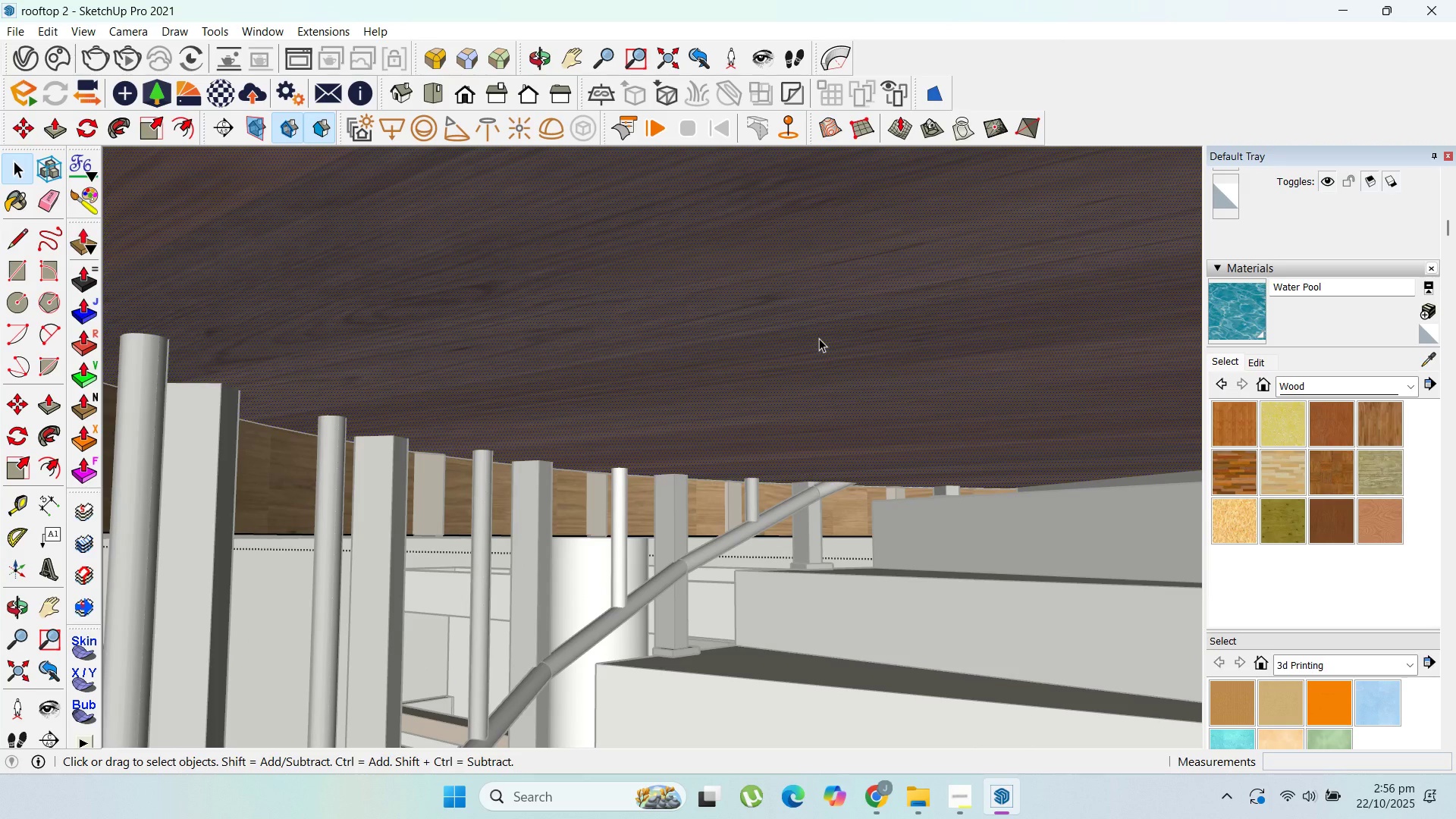 
key(Delete)
 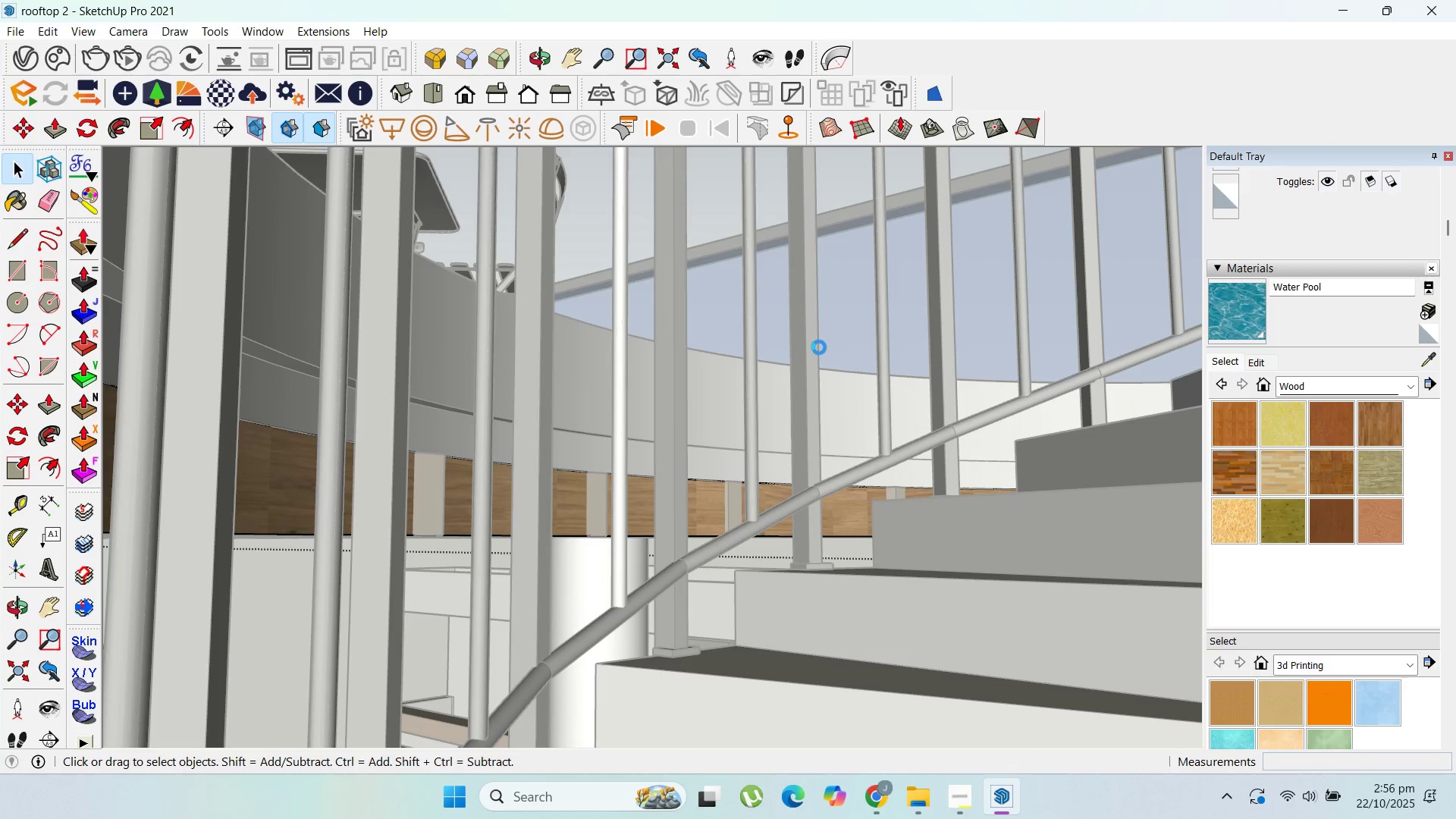 
scroll: coordinate [819, 347], scroll_direction: up, amount: 1.0
 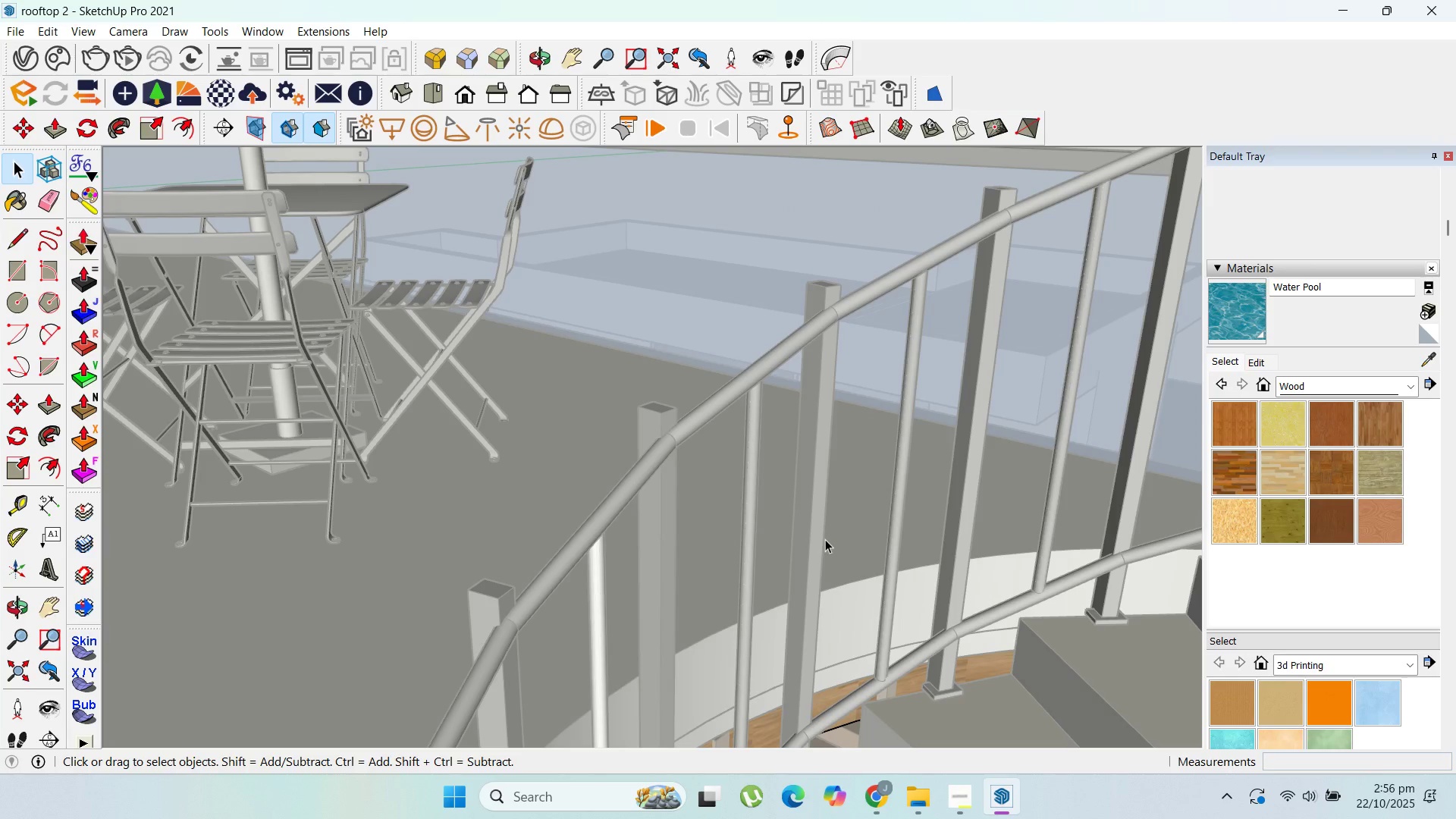 
wait(13.86)
 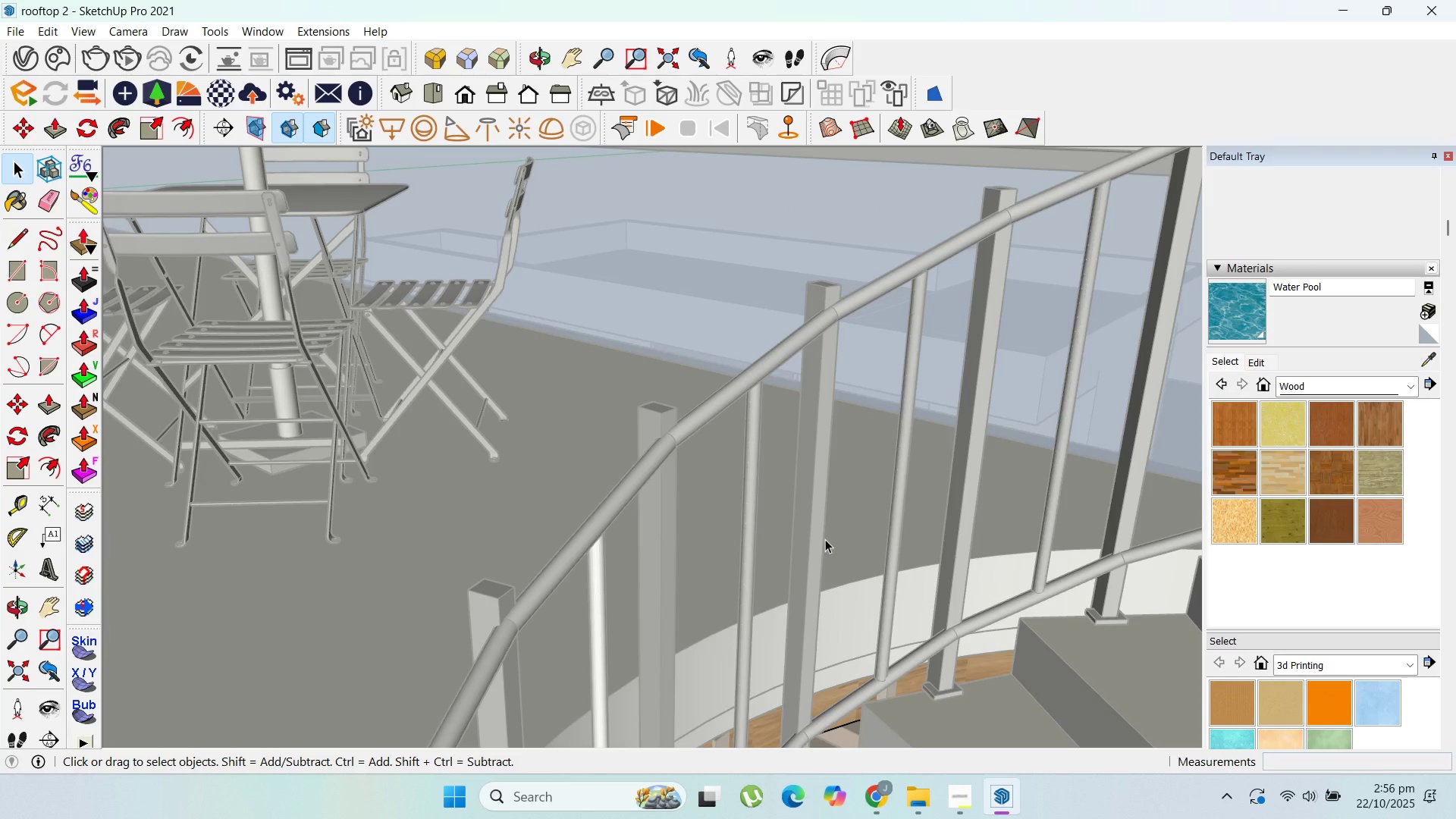 
scroll: coordinate [843, 515], scroll_direction: down, amount: 18.0
 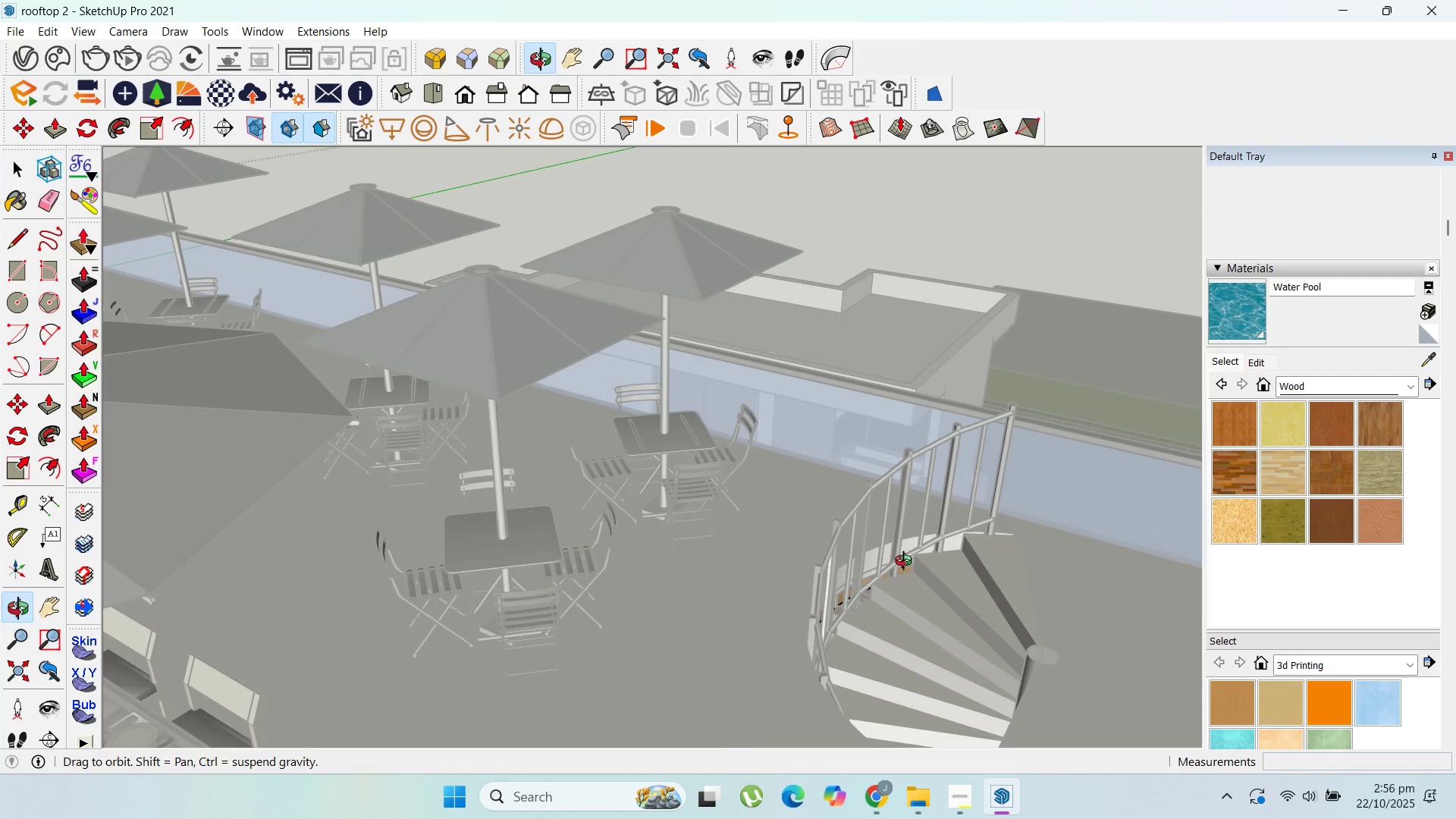 
key(Escape)
 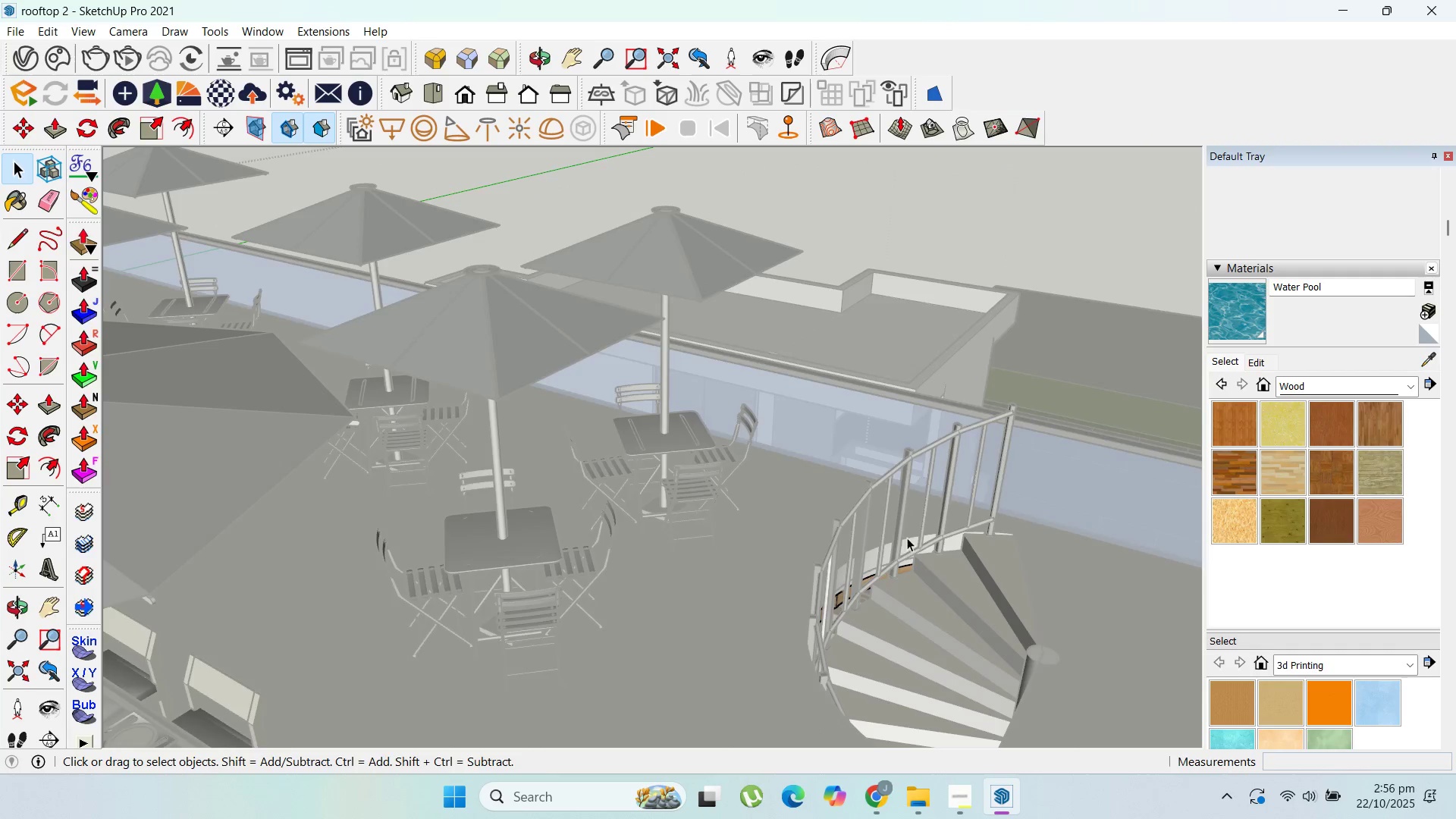 
key(Escape)
 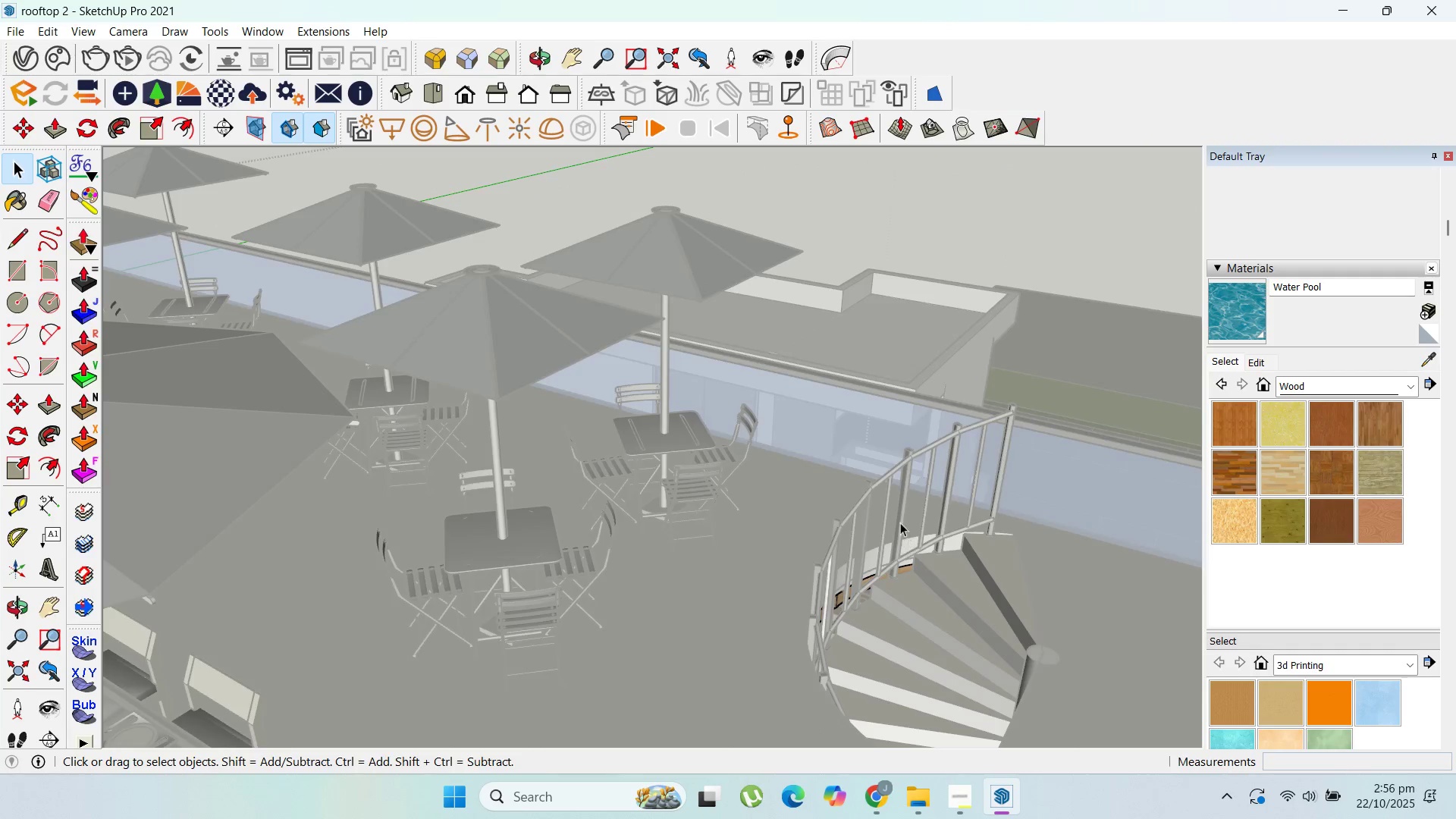 
key(Escape)
 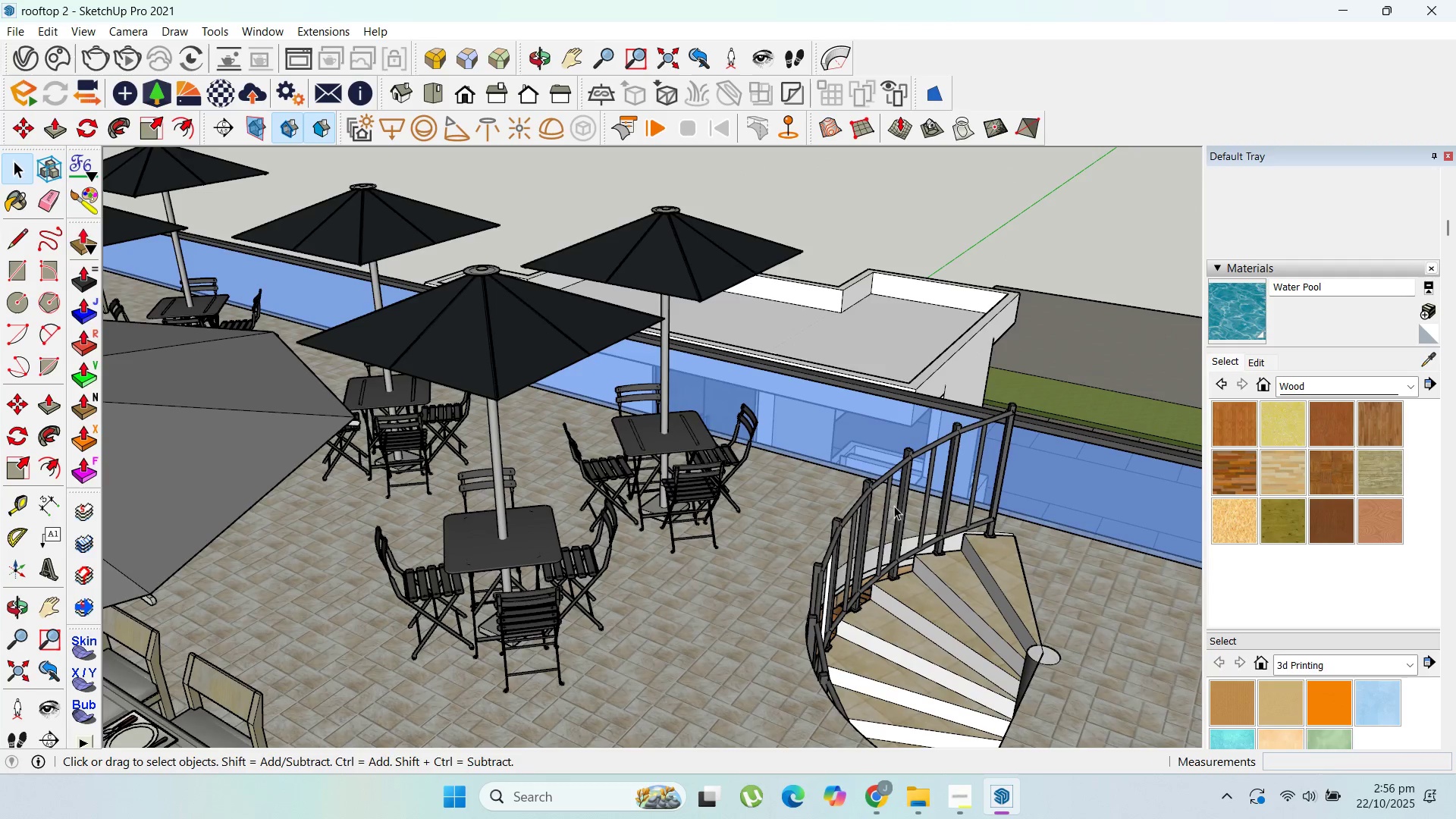 
key(Escape)
 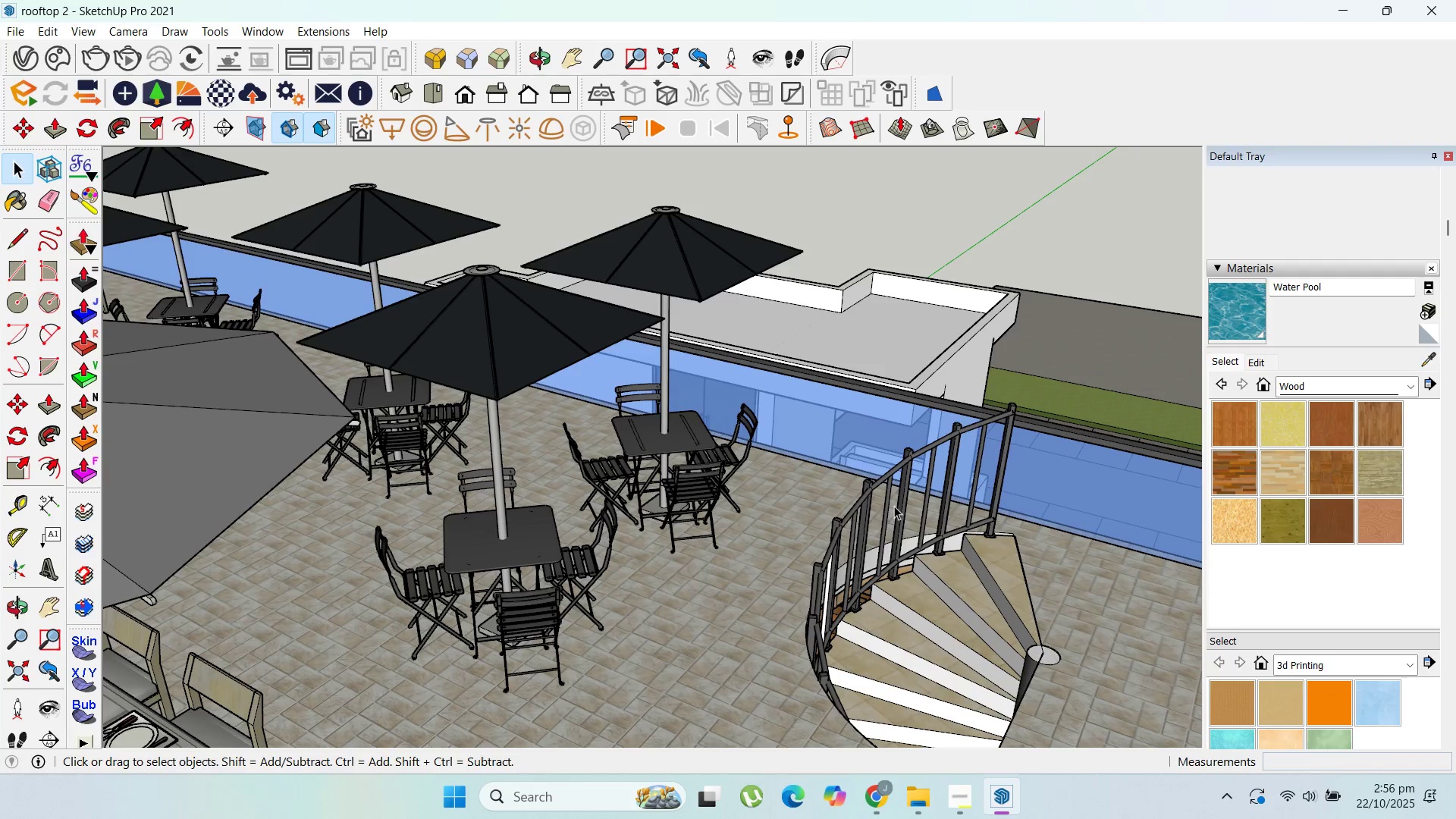 
scroll: coordinate [916, 417], scroll_direction: down, amount: 28.0
 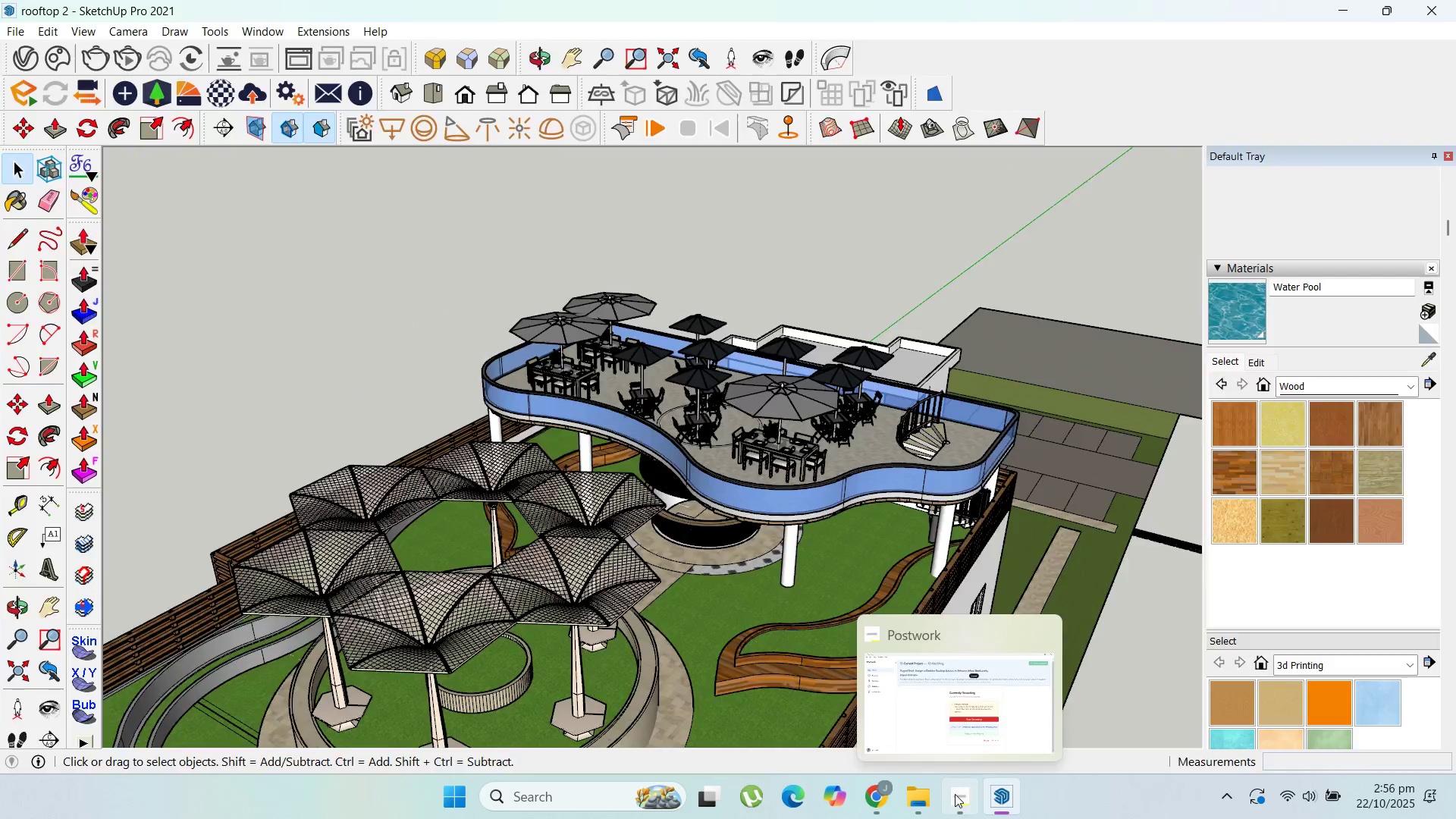 
key(Escape)
 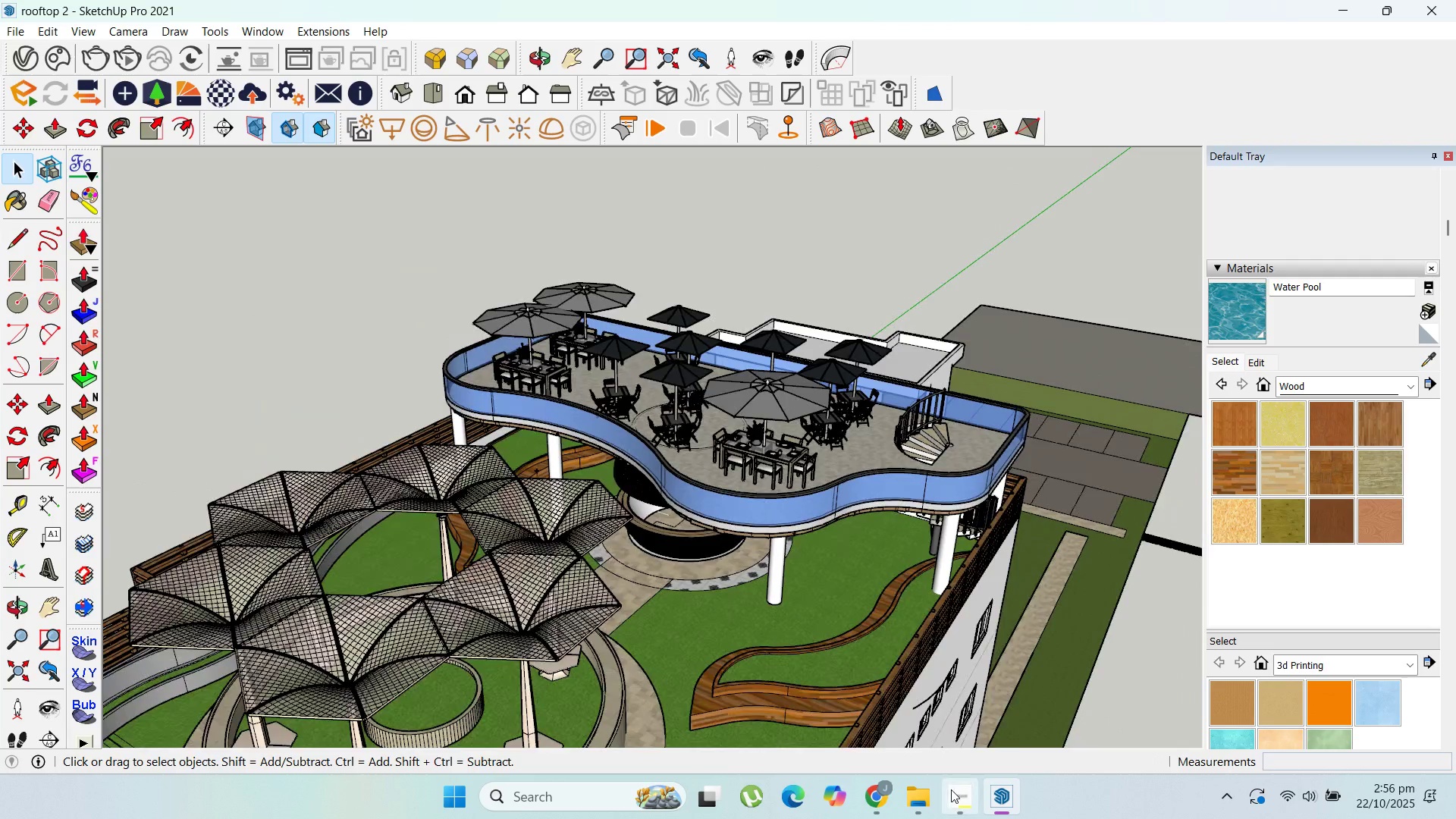 
left_click([955, 794])